 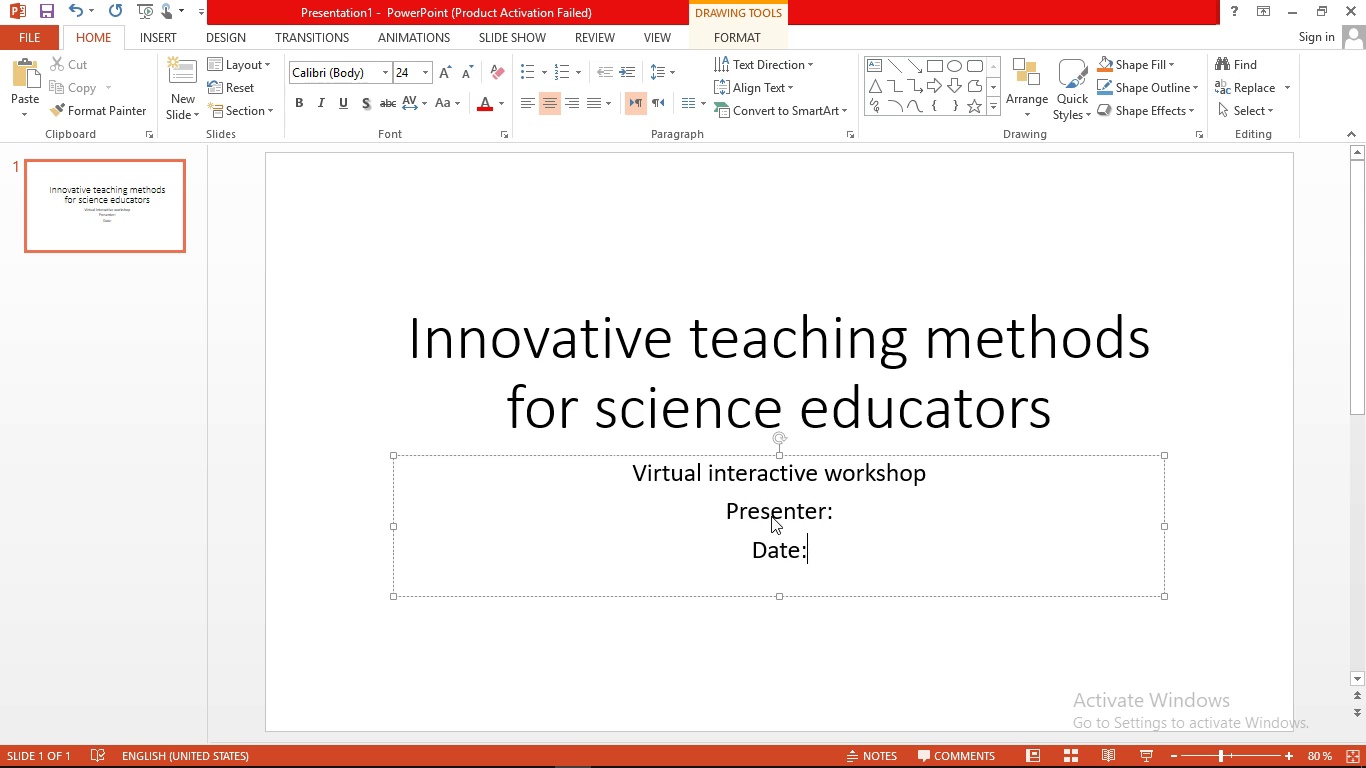 
key(ArrowUp)
 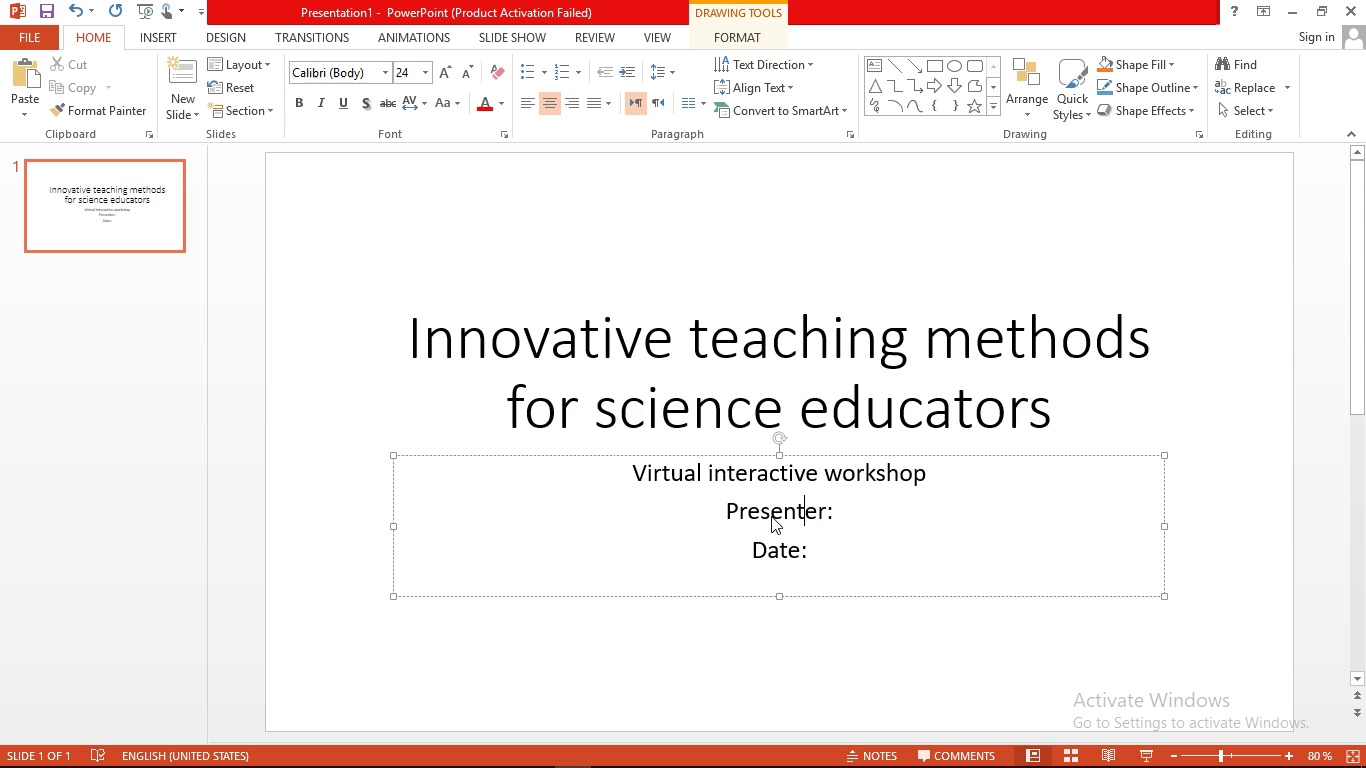 
key(ArrowRight)
 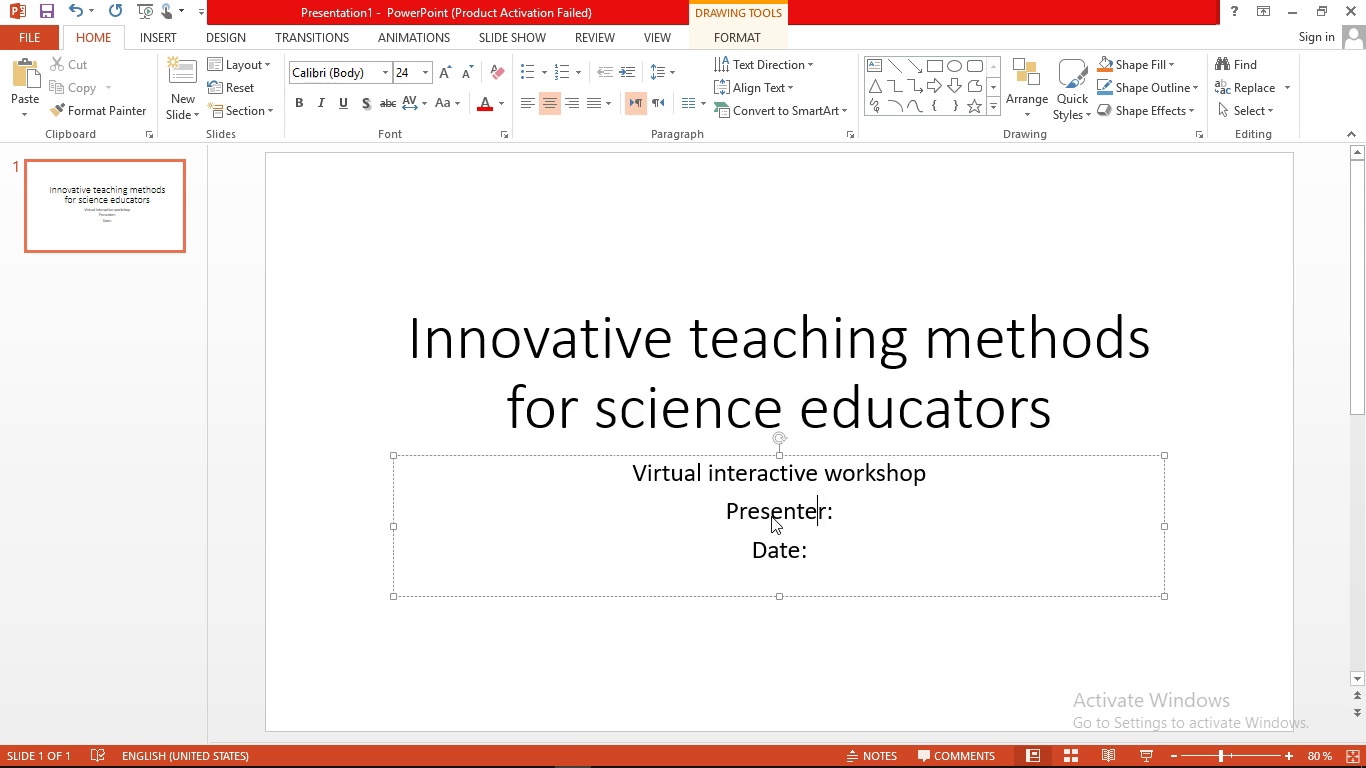 
key(ArrowRight)
 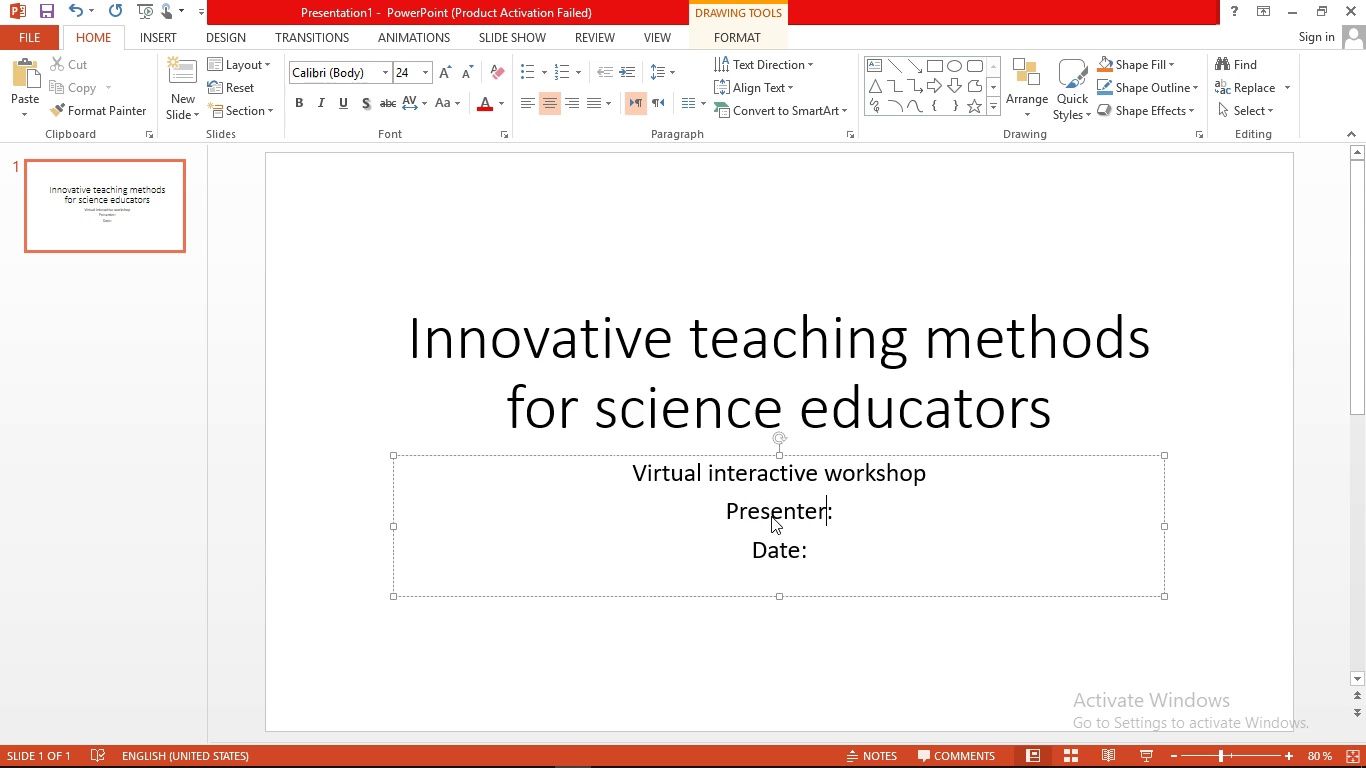 
key(ArrowRight)